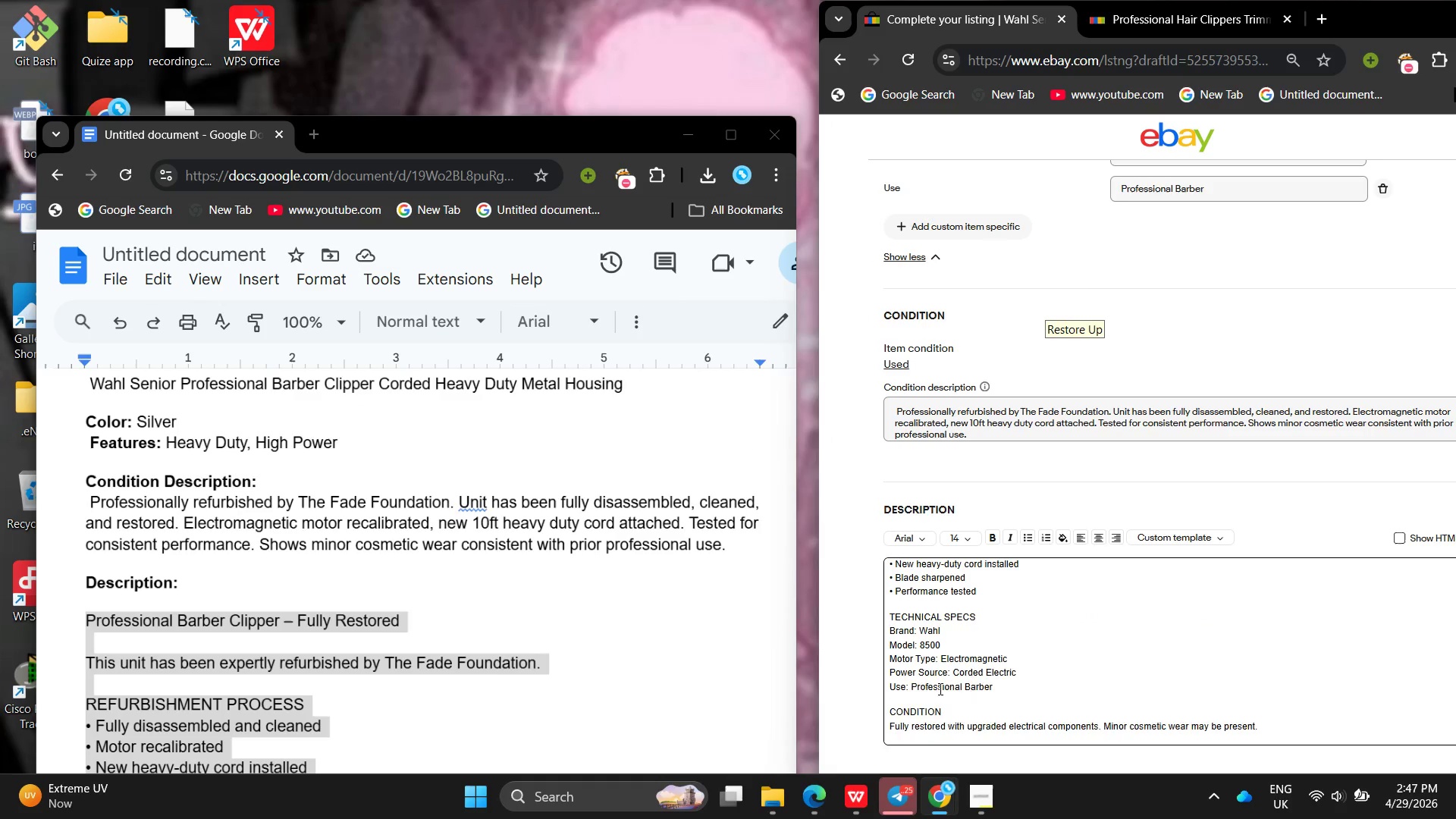 
left_click([939, 689])
 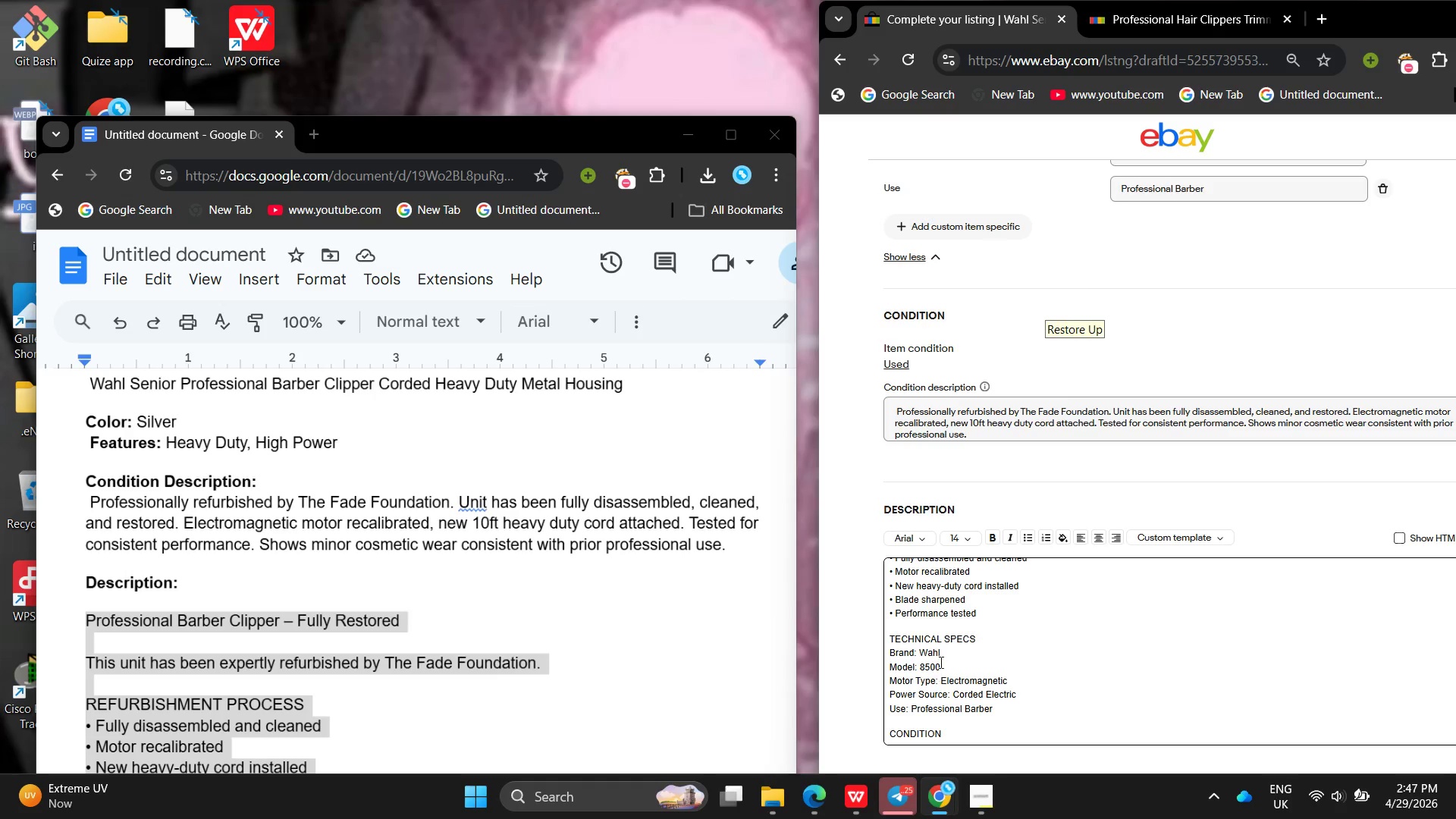 
left_click([940, 662])
 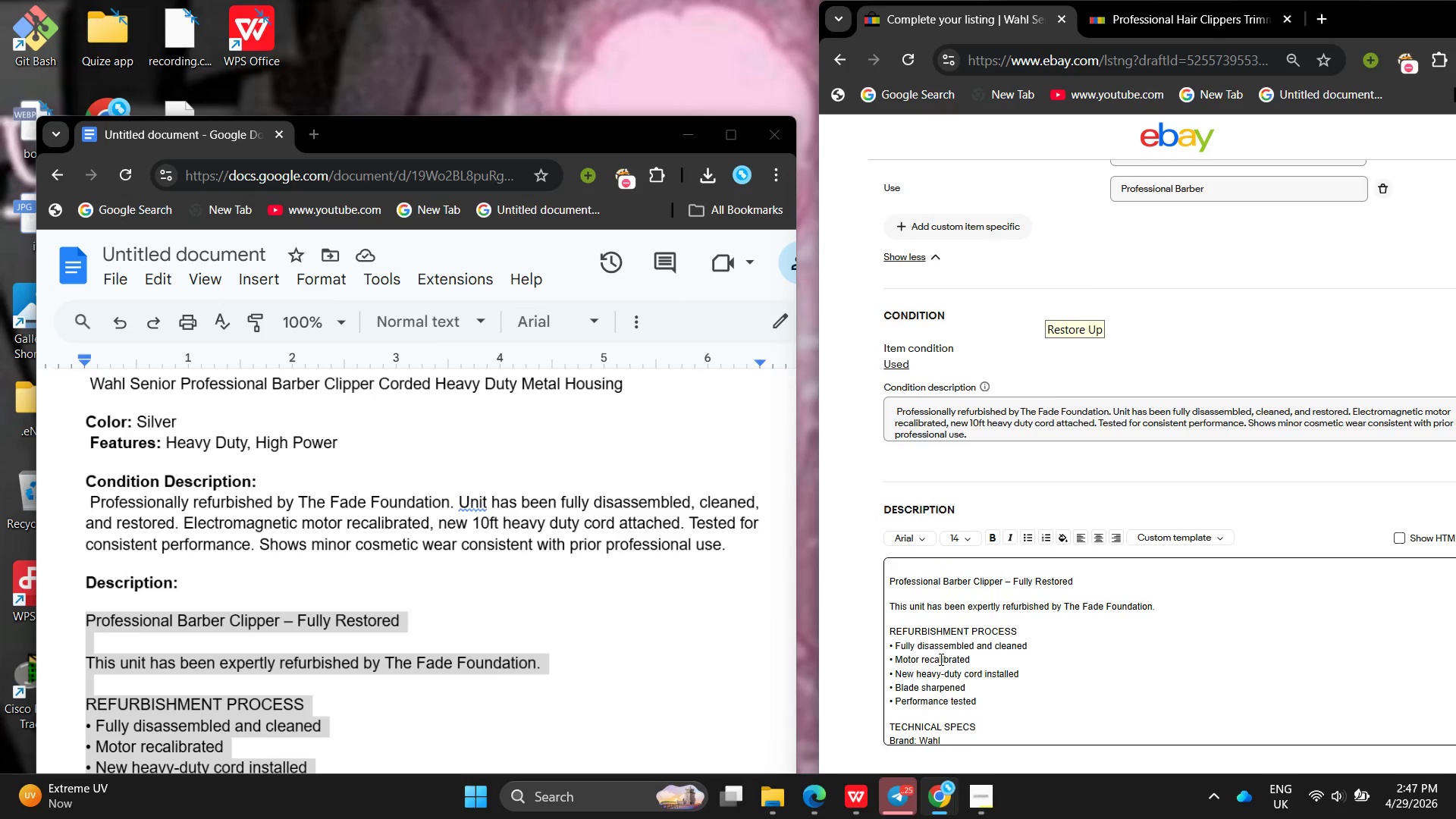 
left_click([940, 659])
 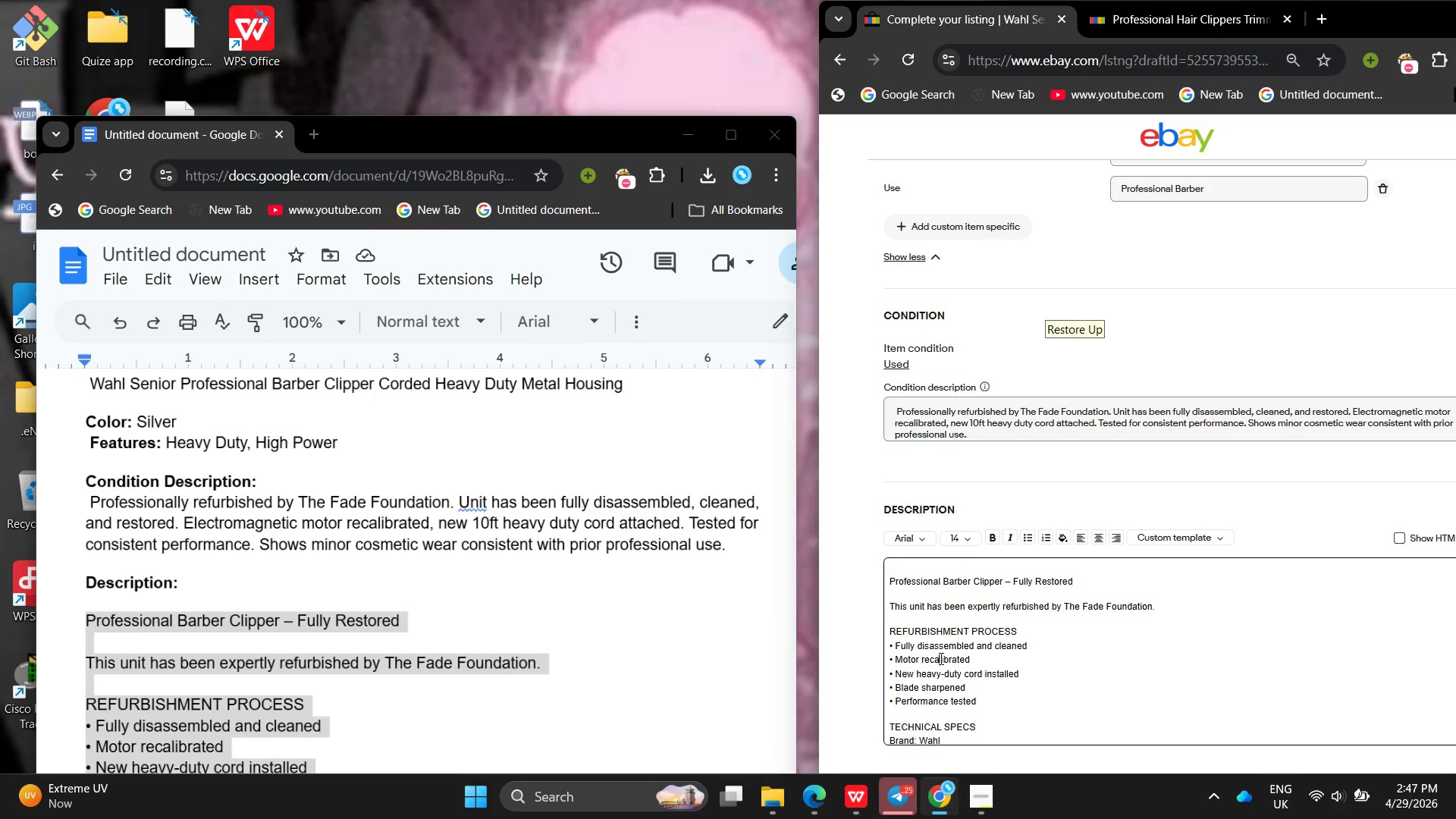 
left_click_drag(start_coordinate=[1116, 579], to_coordinate=[843, 560])
 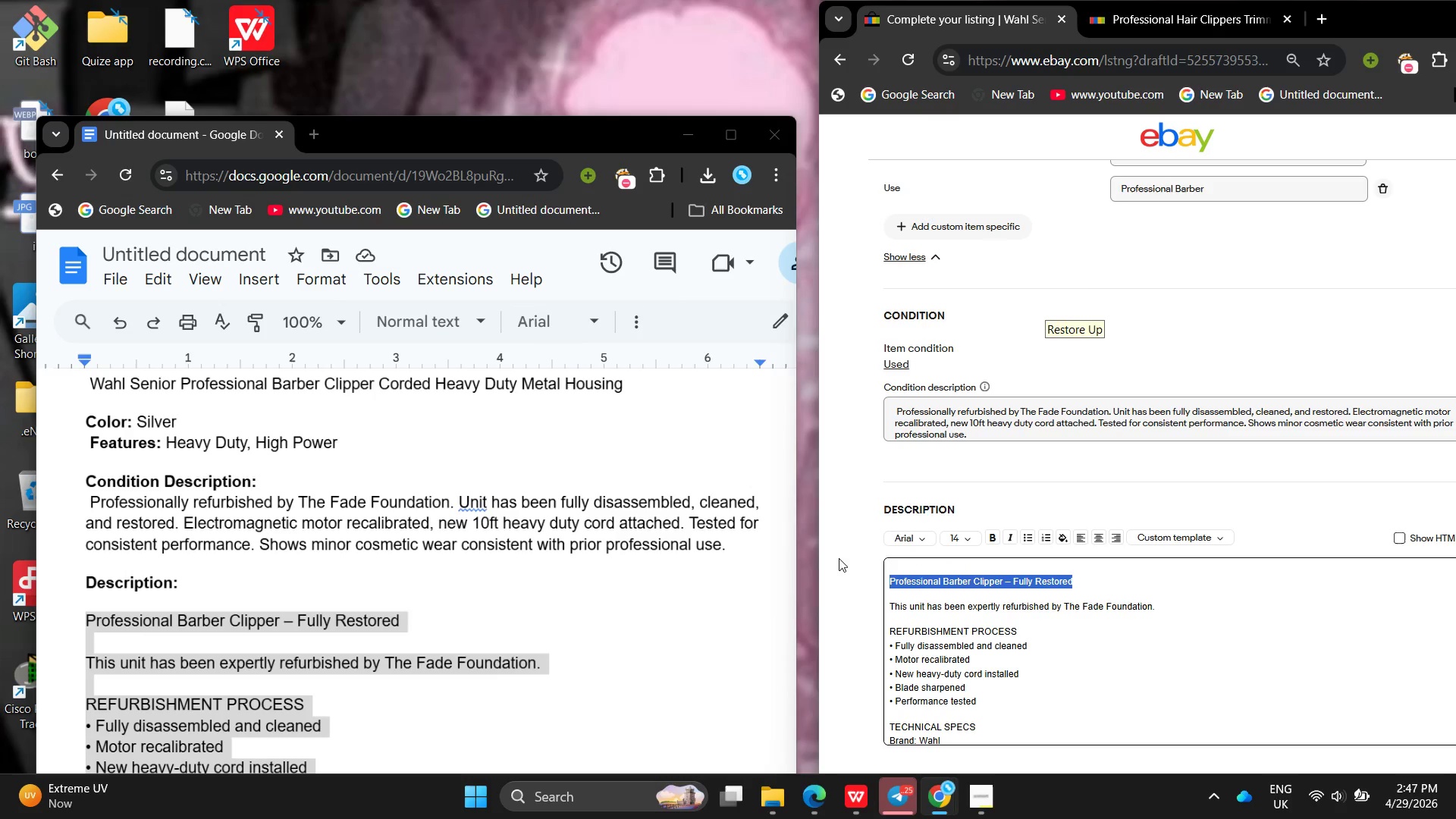 
key(Control+V)
 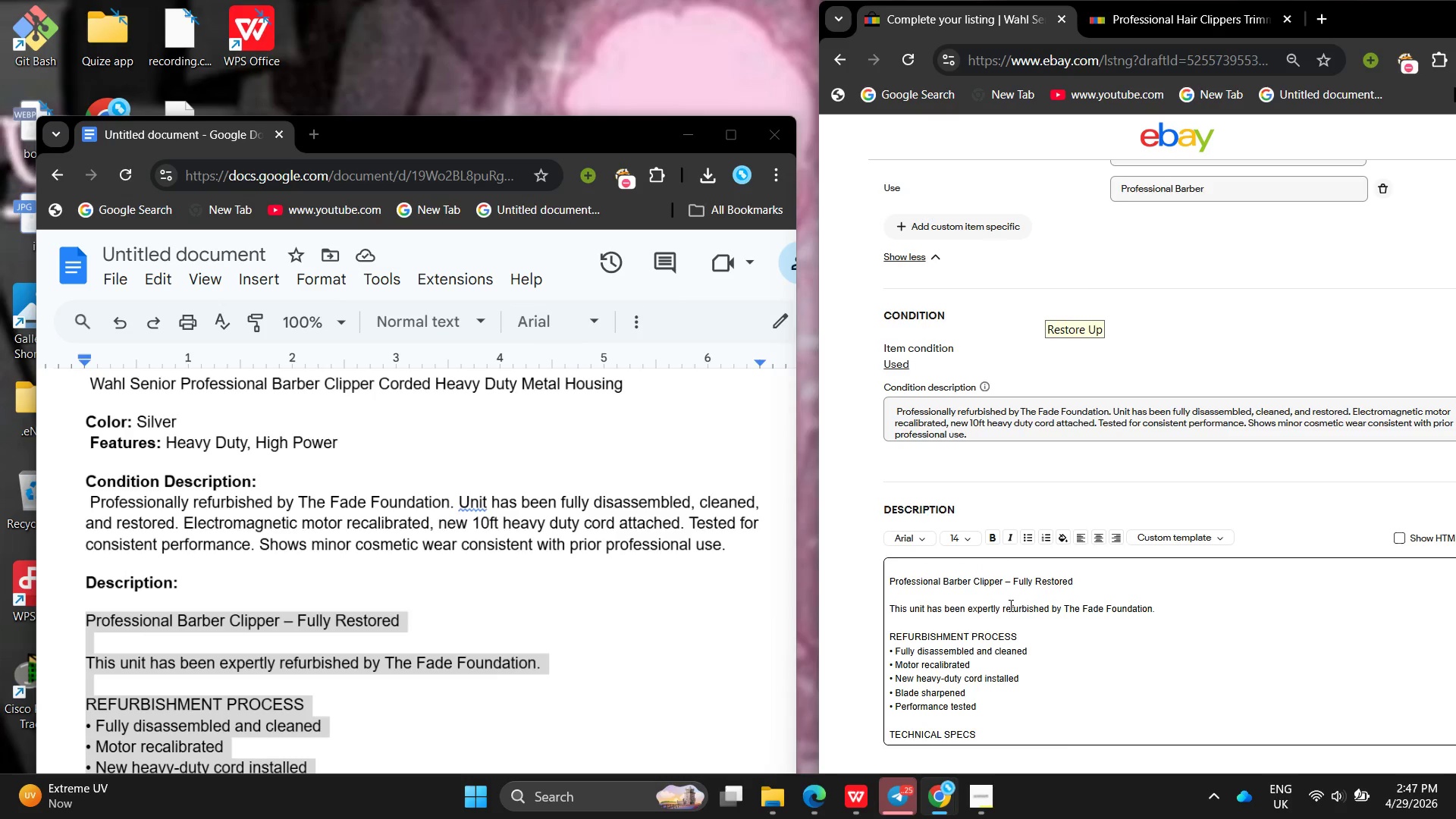 
left_click_drag(start_coordinate=[1102, 585], to_coordinate=[811, 576])
 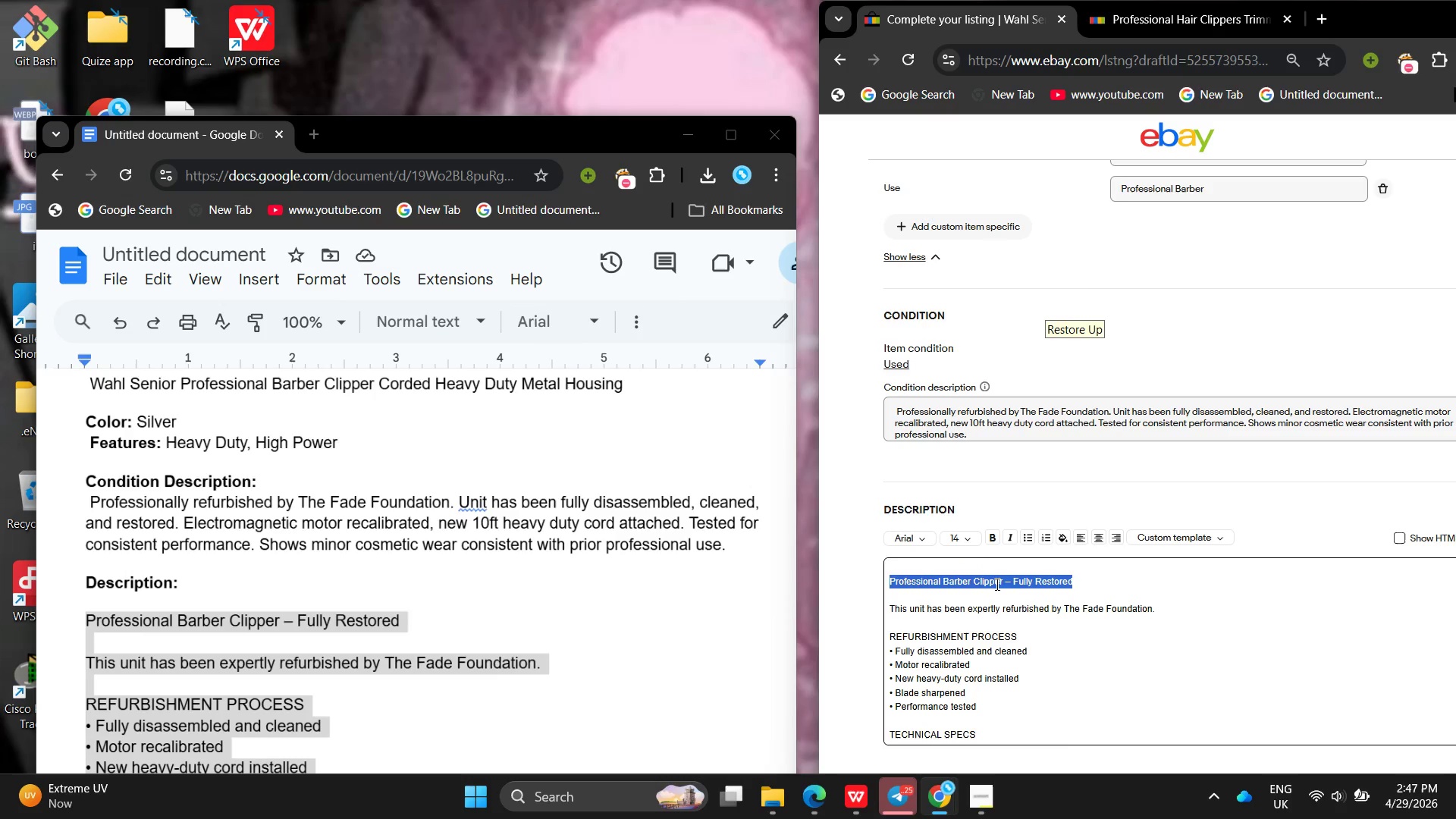 
left_click([981, 541])
 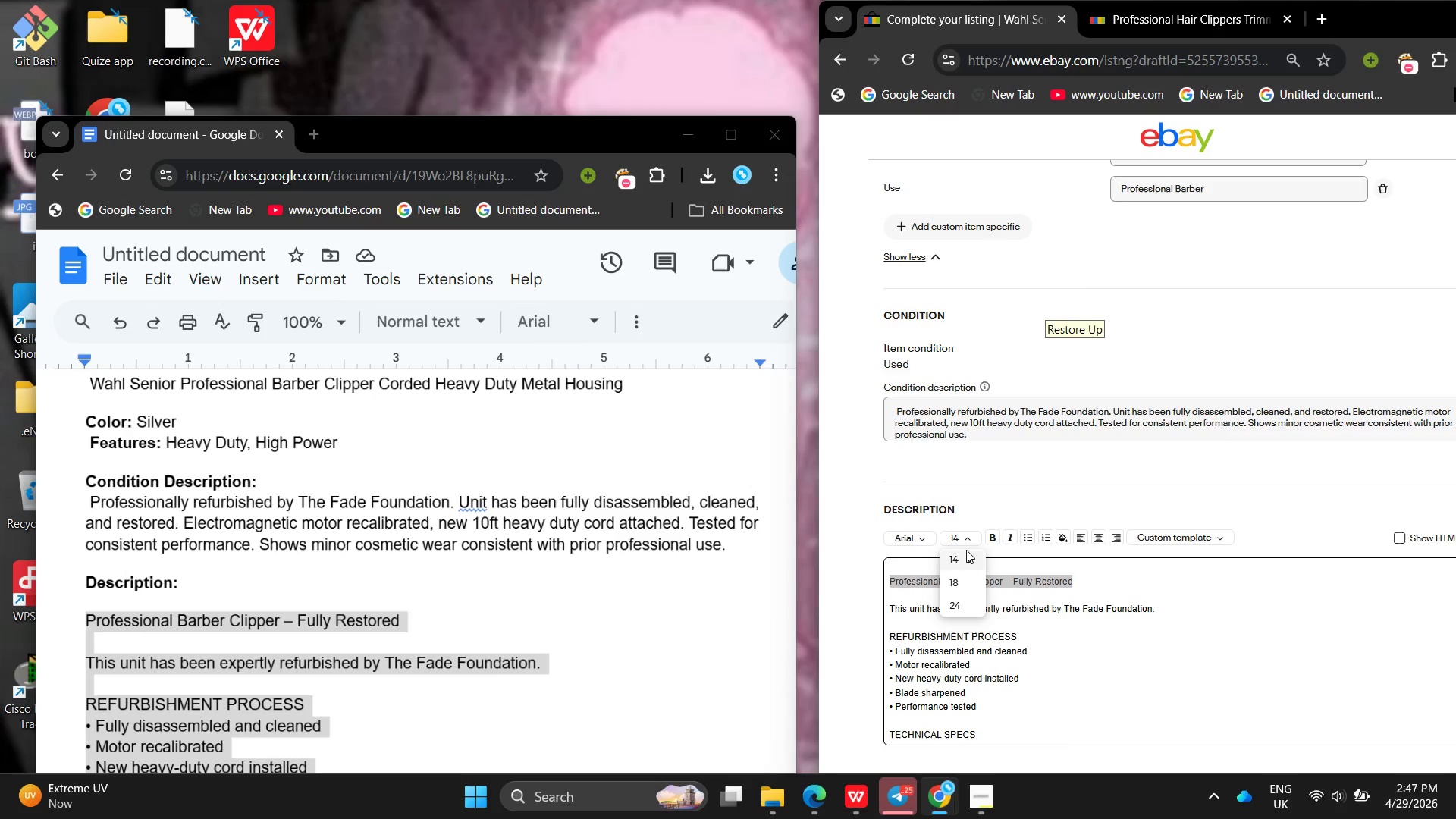 
left_click([963, 561])
 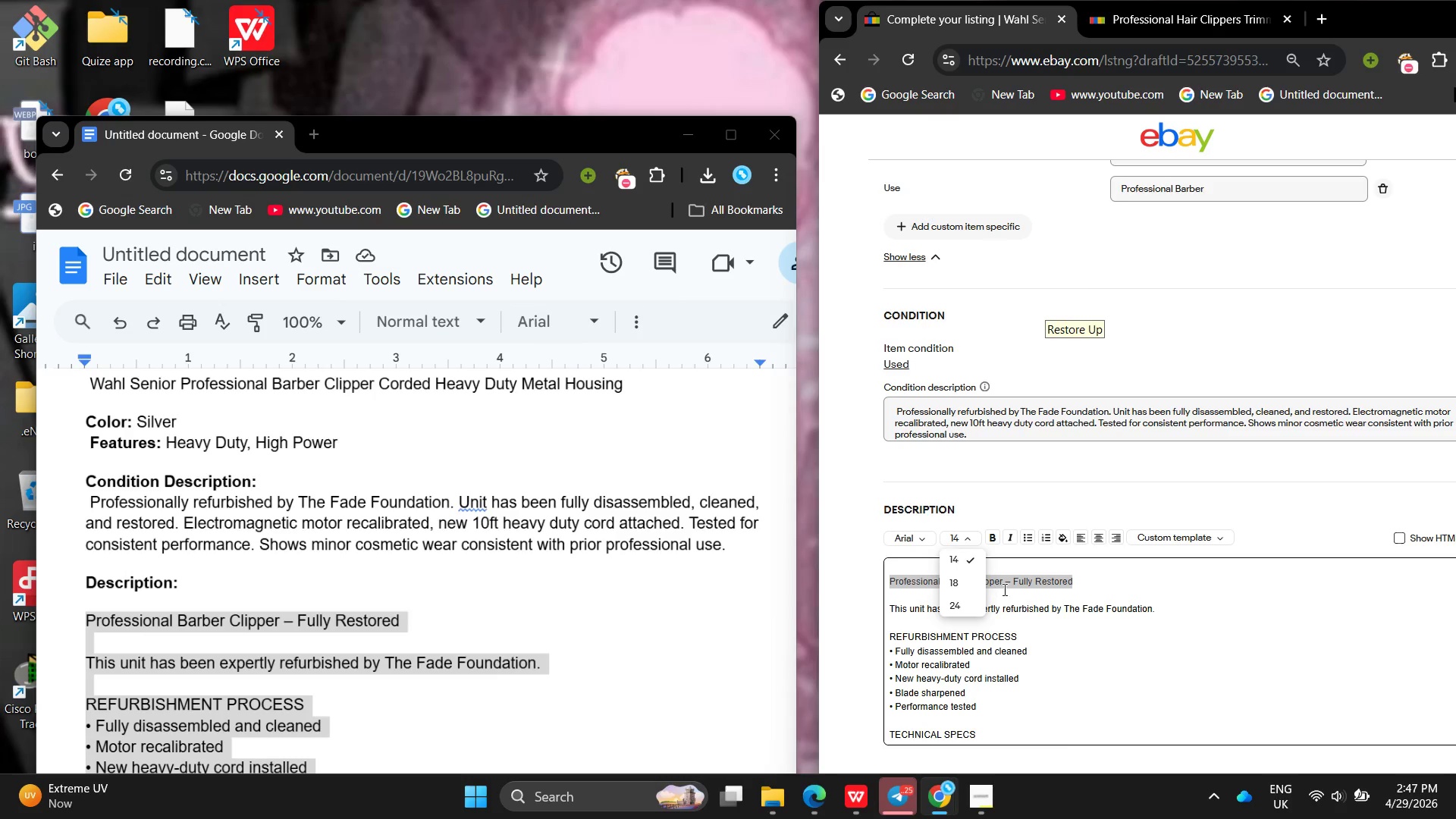 
left_click([1011, 585])
 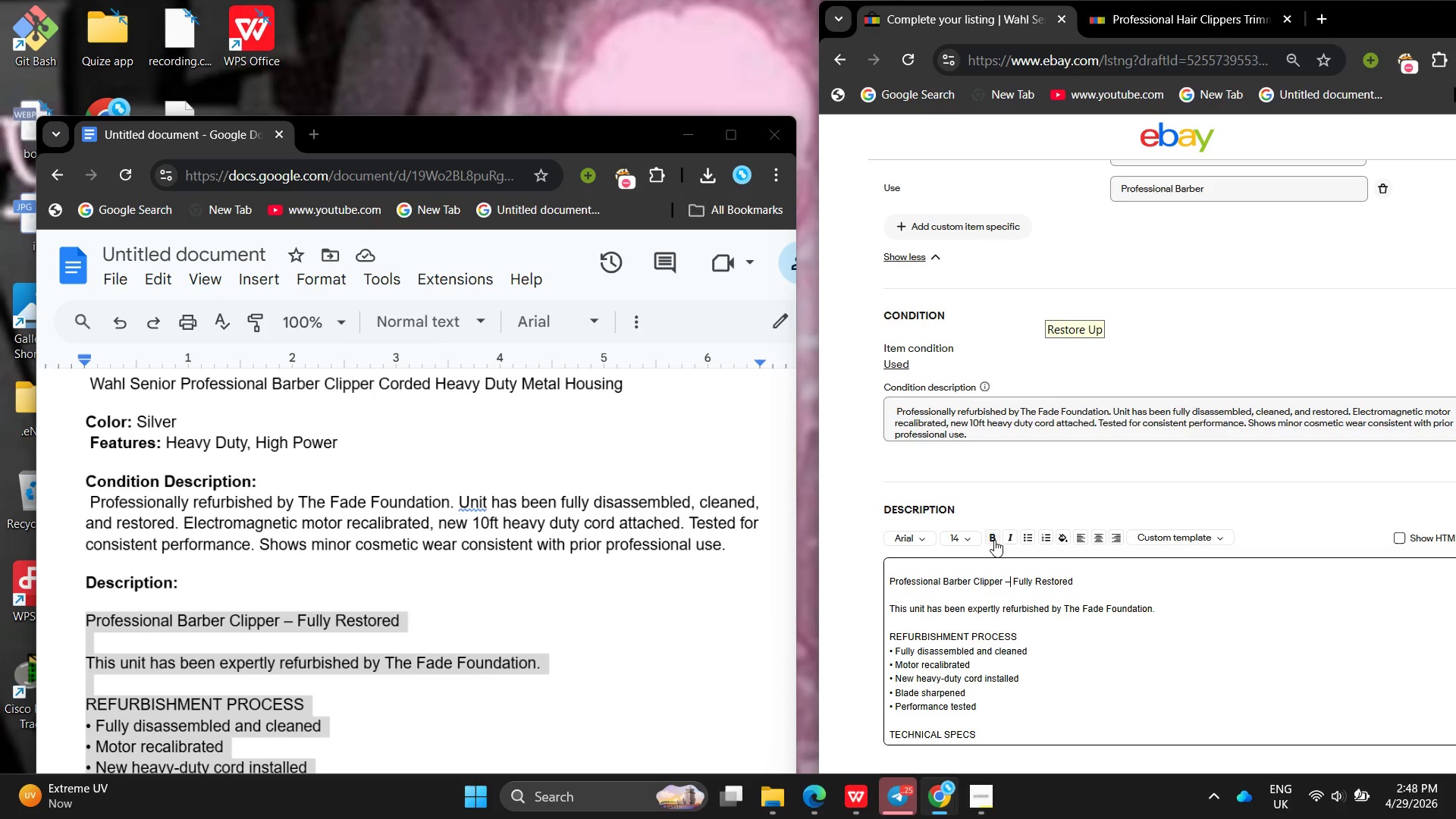 
left_click_drag(start_coordinate=[1108, 585], to_coordinate=[808, 579])
 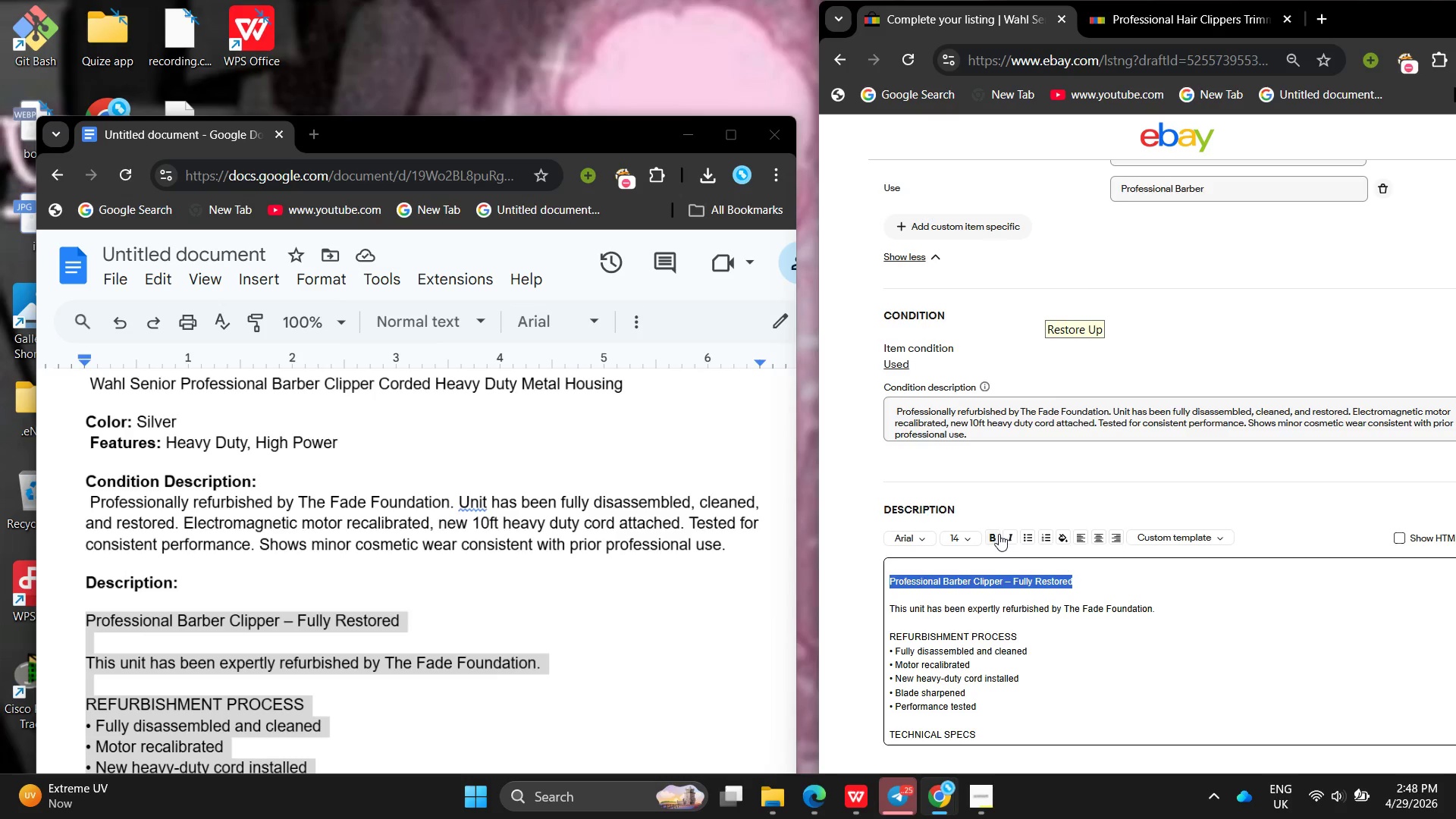 
left_click([999, 534])